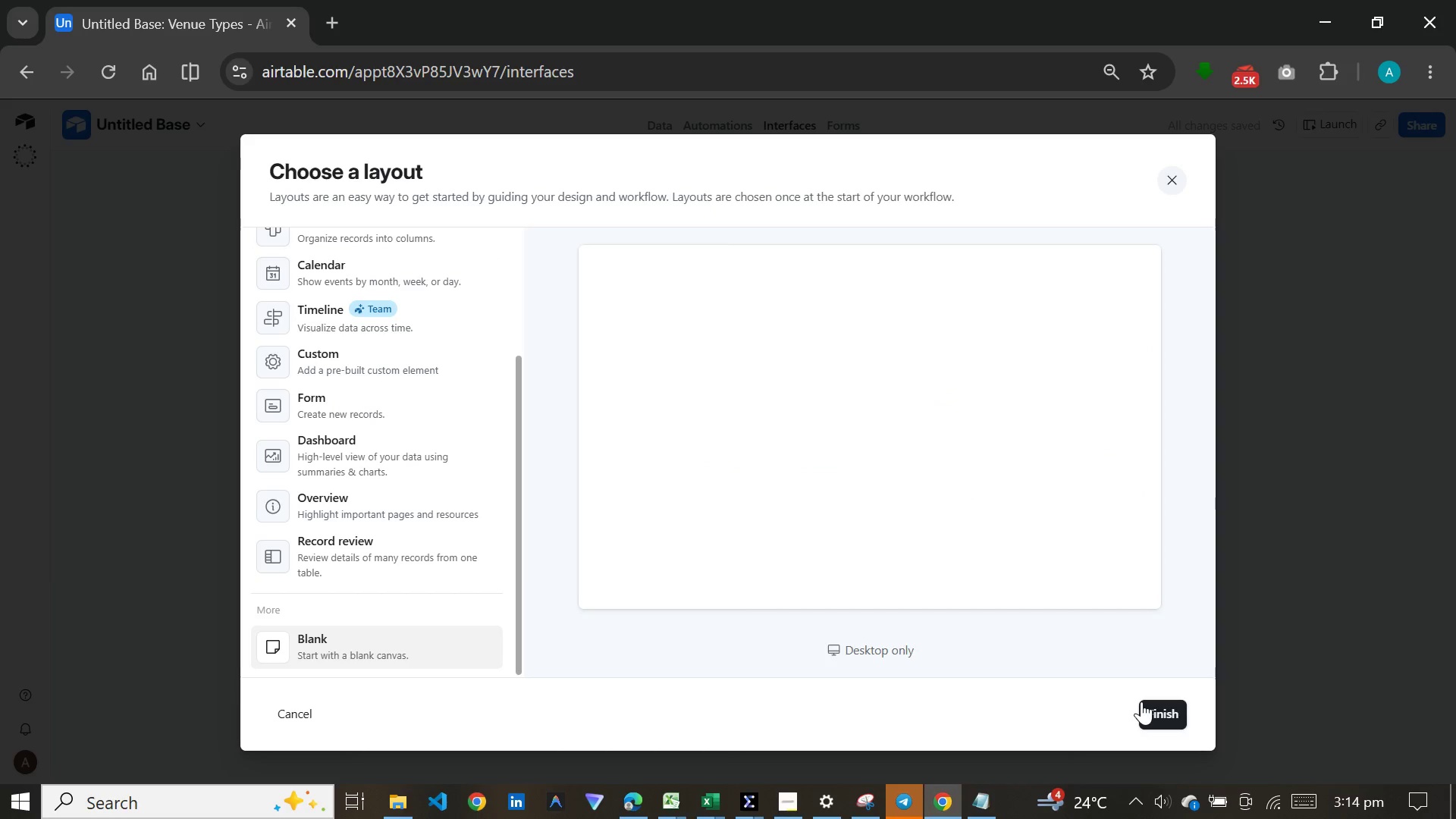 
left_click([1147, 708])
 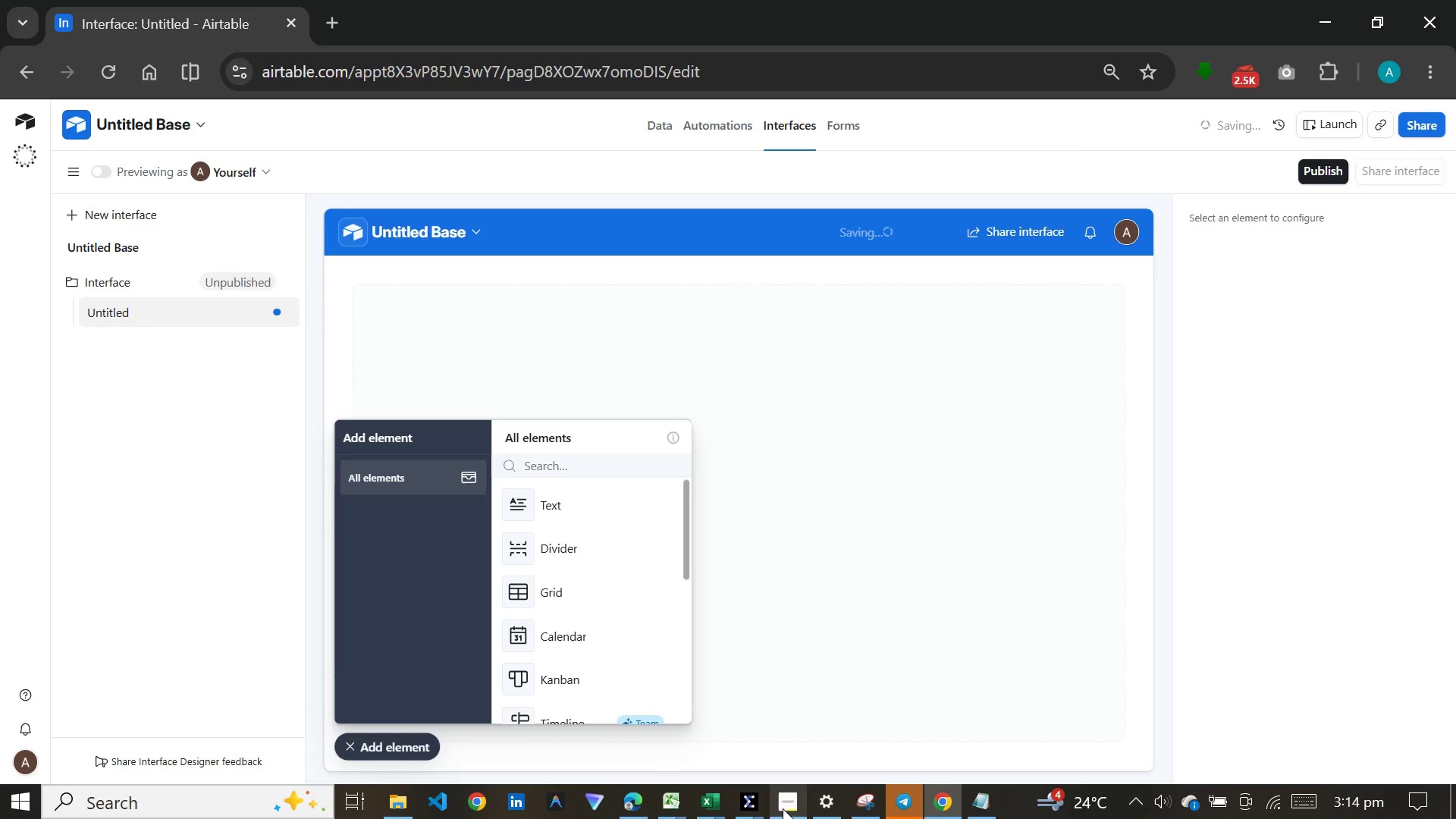 
left_click([783, 808])